 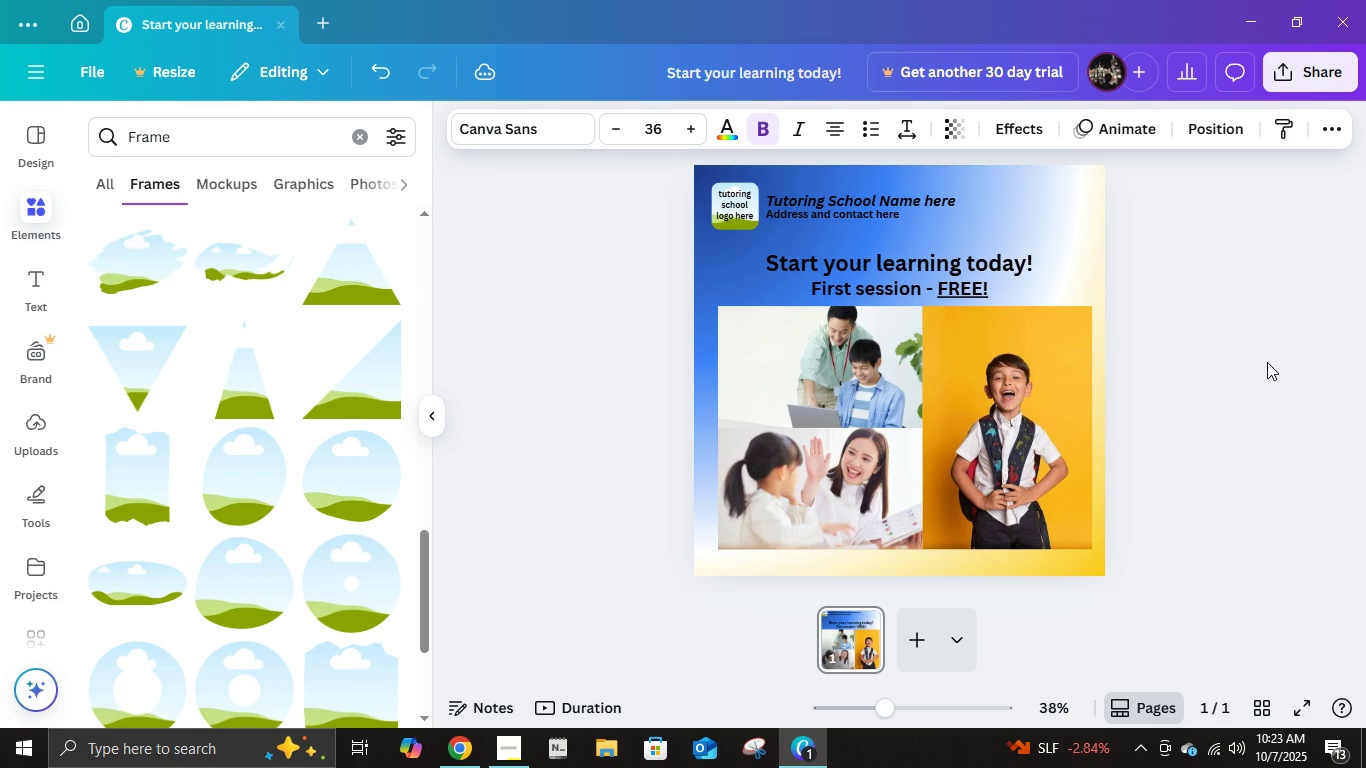 
key(ArrowUp)
 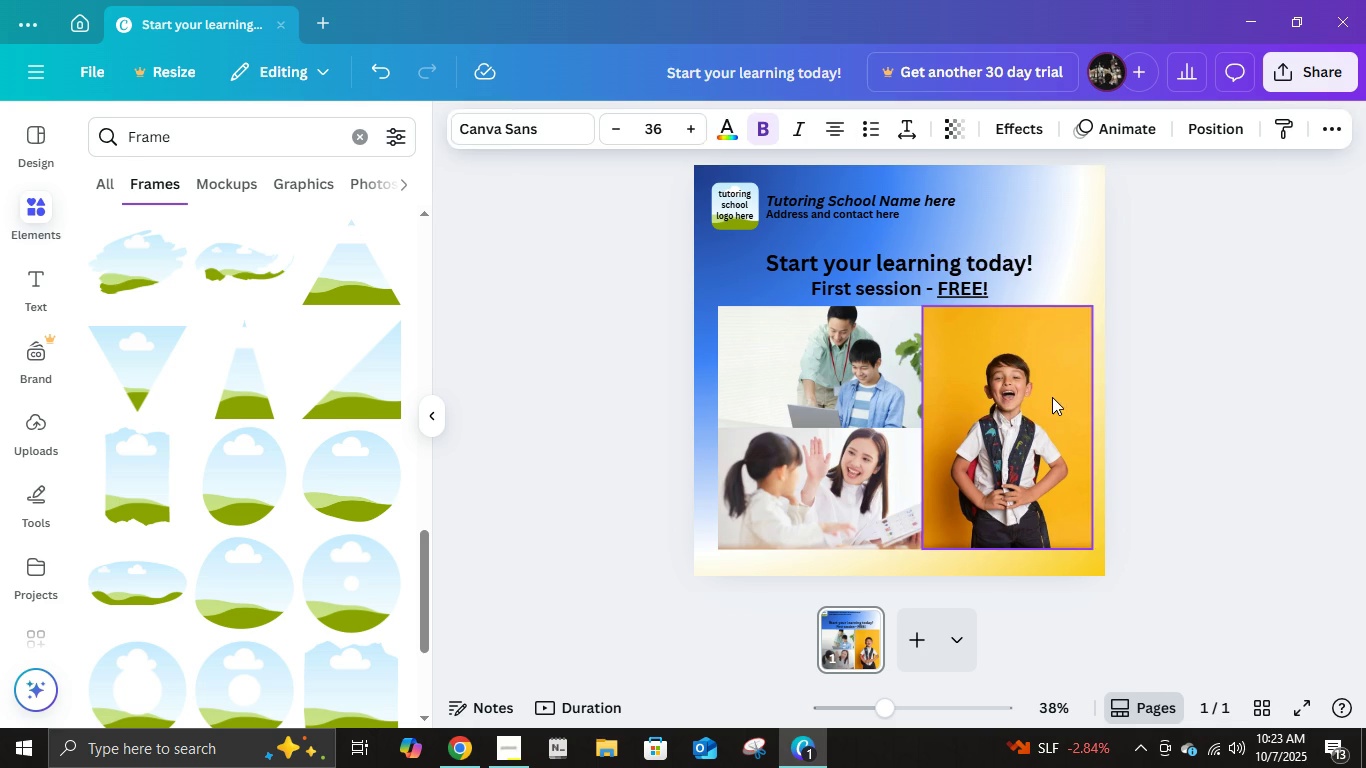 
left_click([1052, 397])
 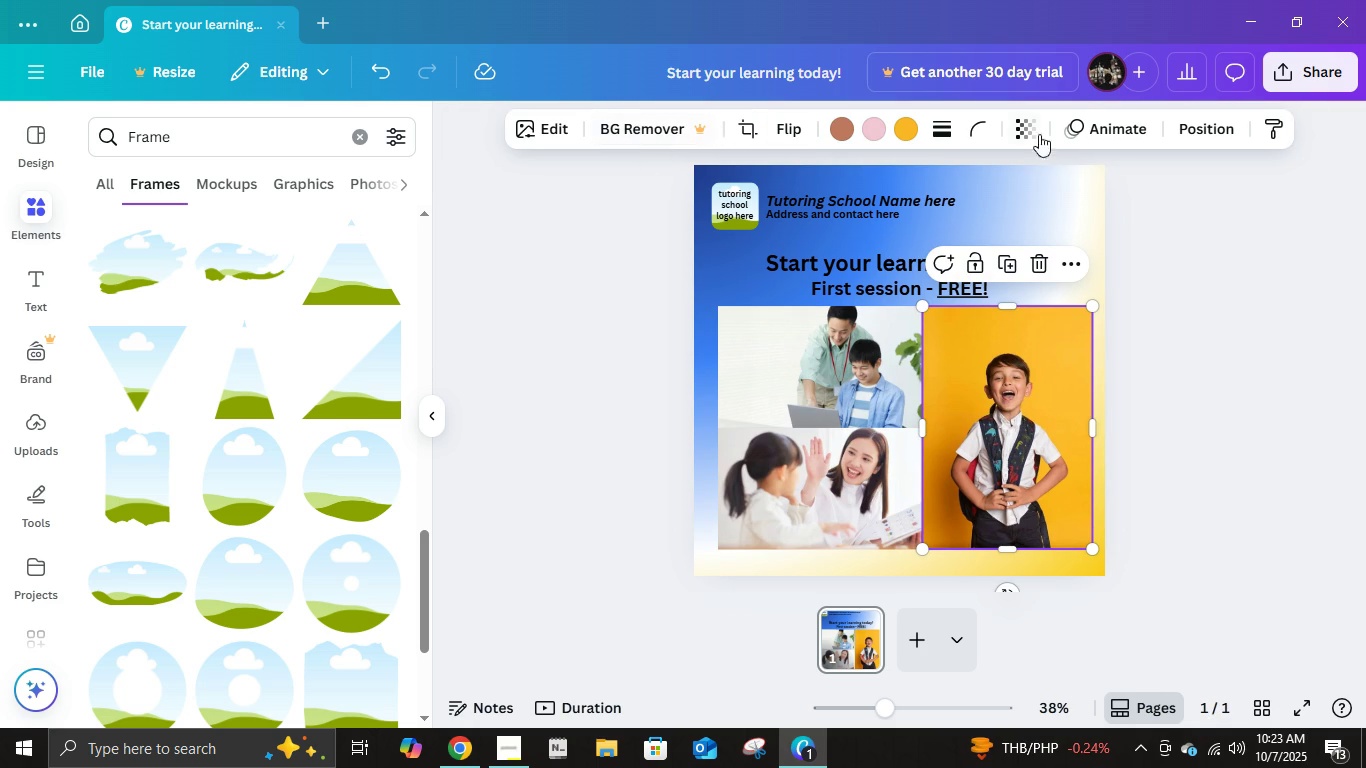 
left_click([1028, 129])
 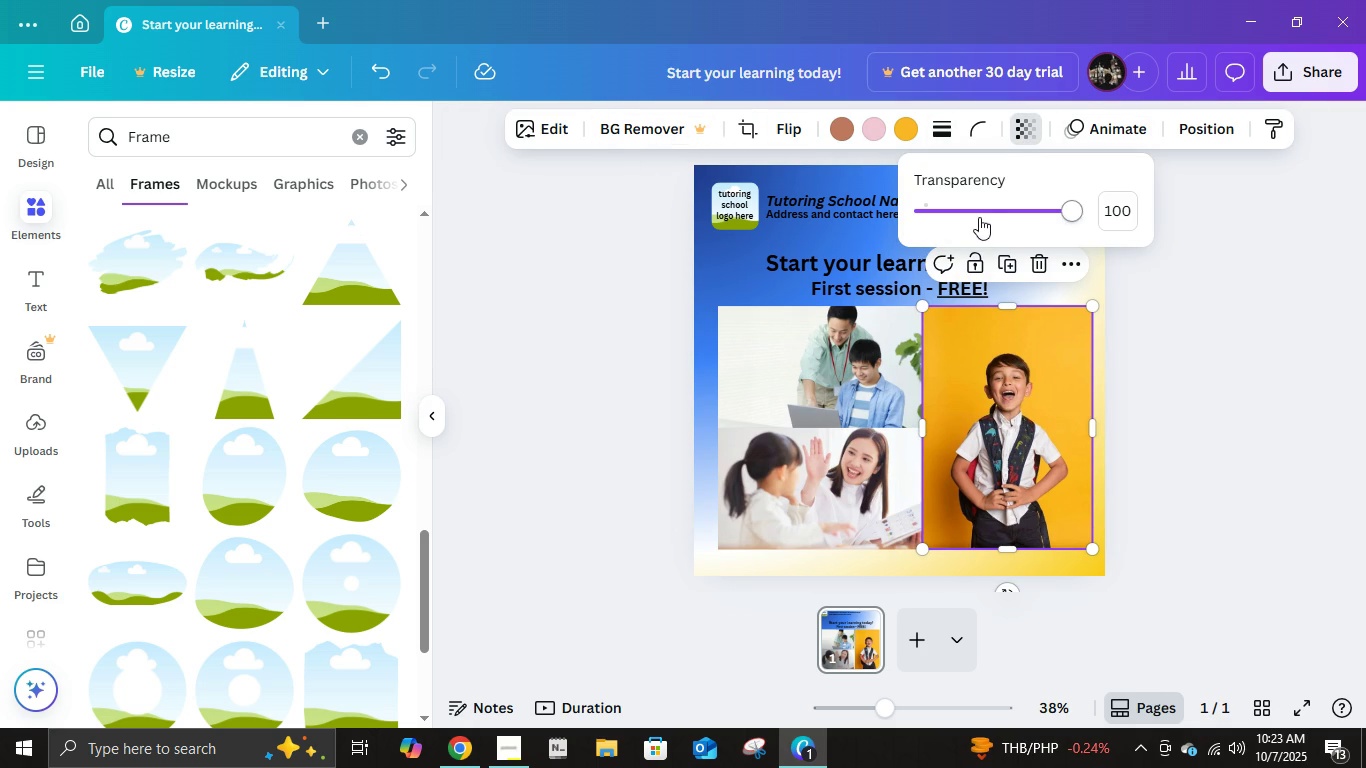 
left_click([992, 214])
 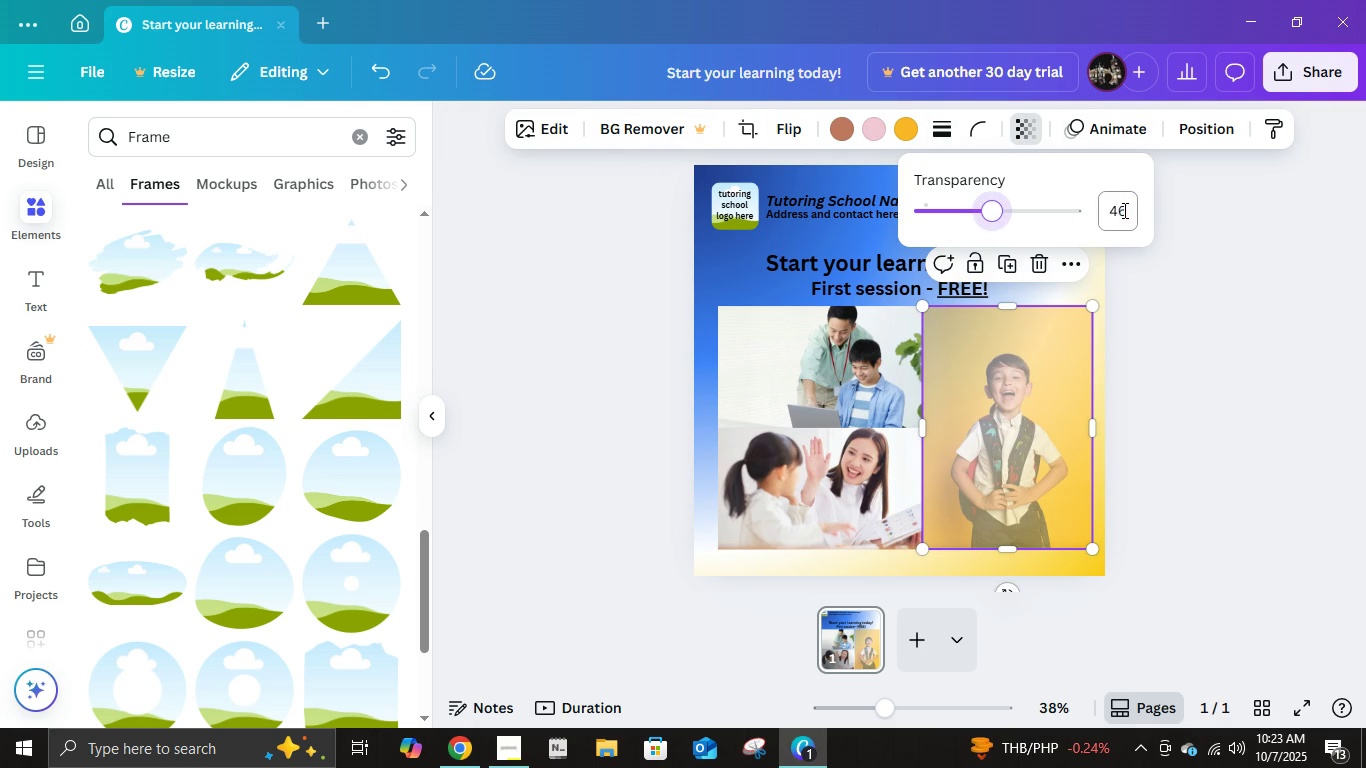 
left_click([1124, 210])
 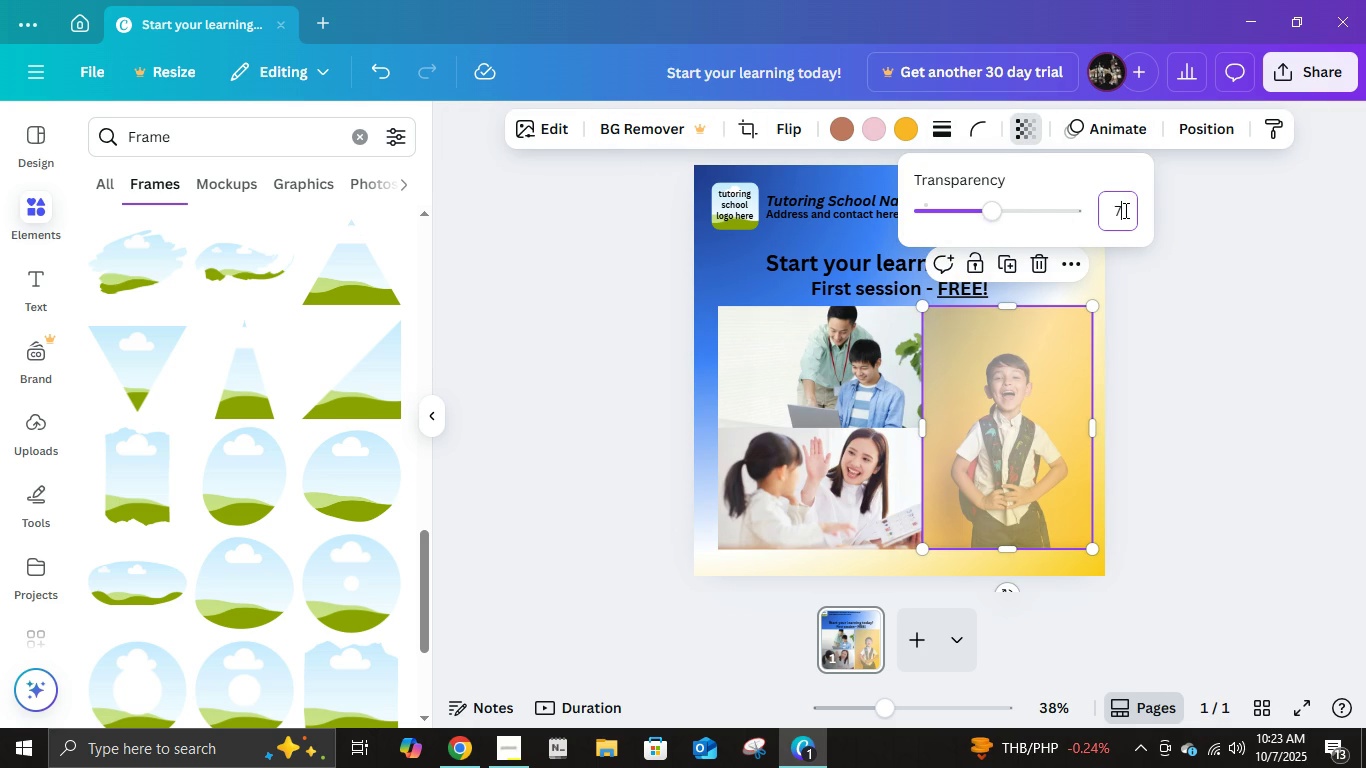 
key(Numpad7)
 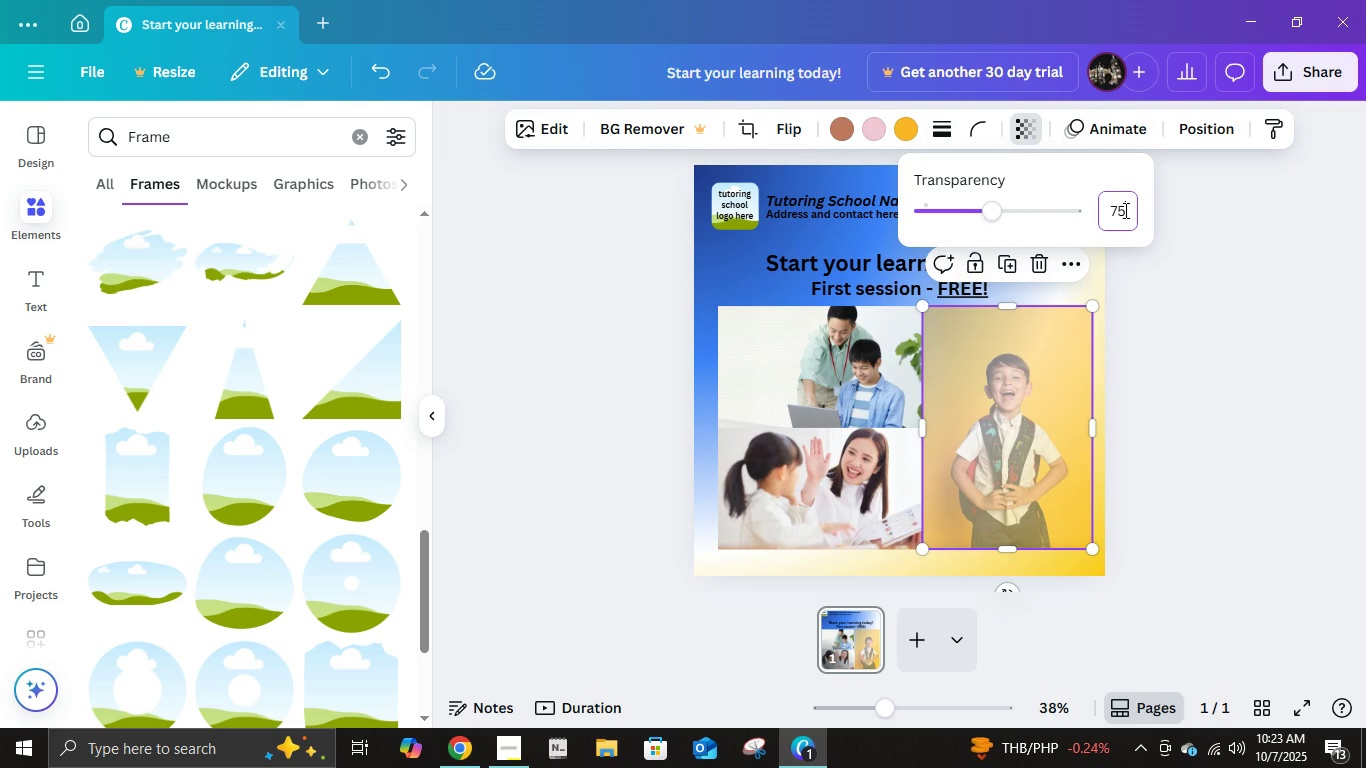 
key(Numpad5)
 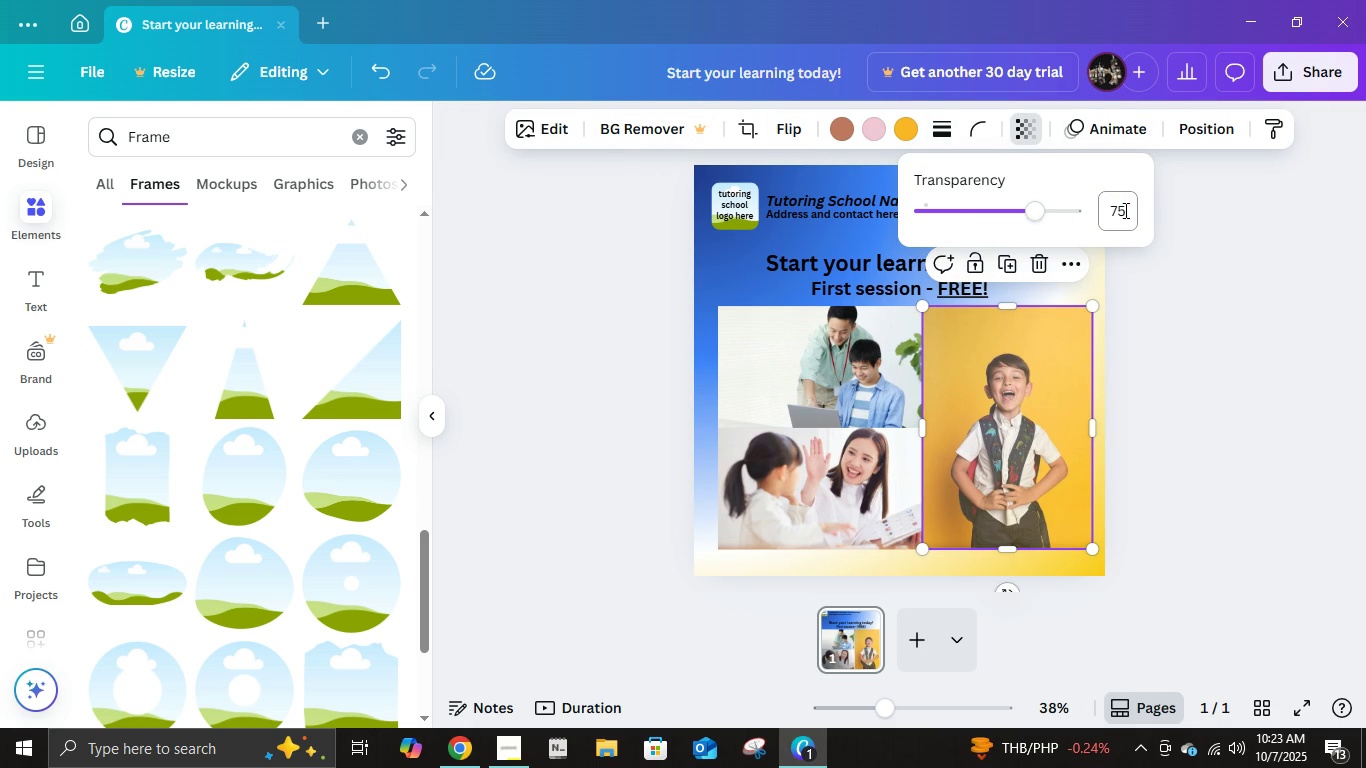 
key(NumpadEnter)
 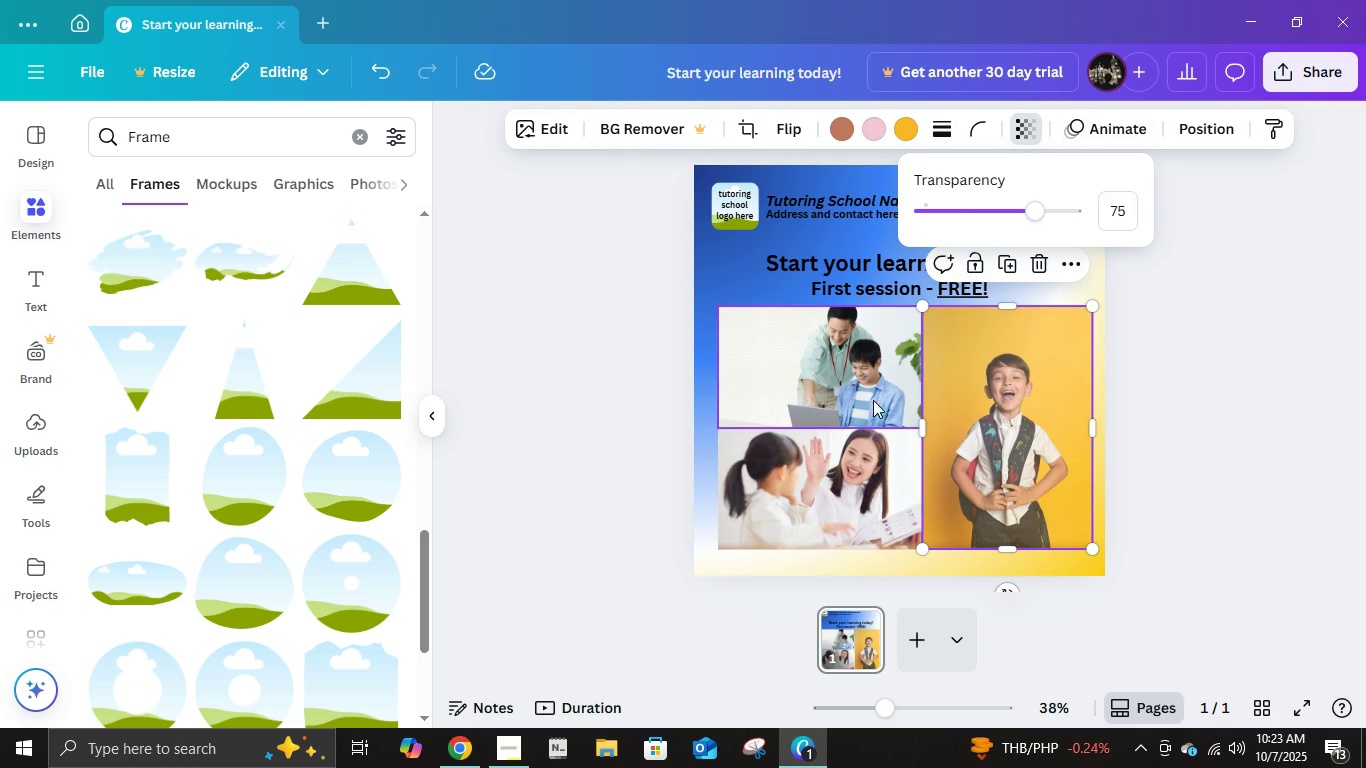 
left_click([873, 387])